 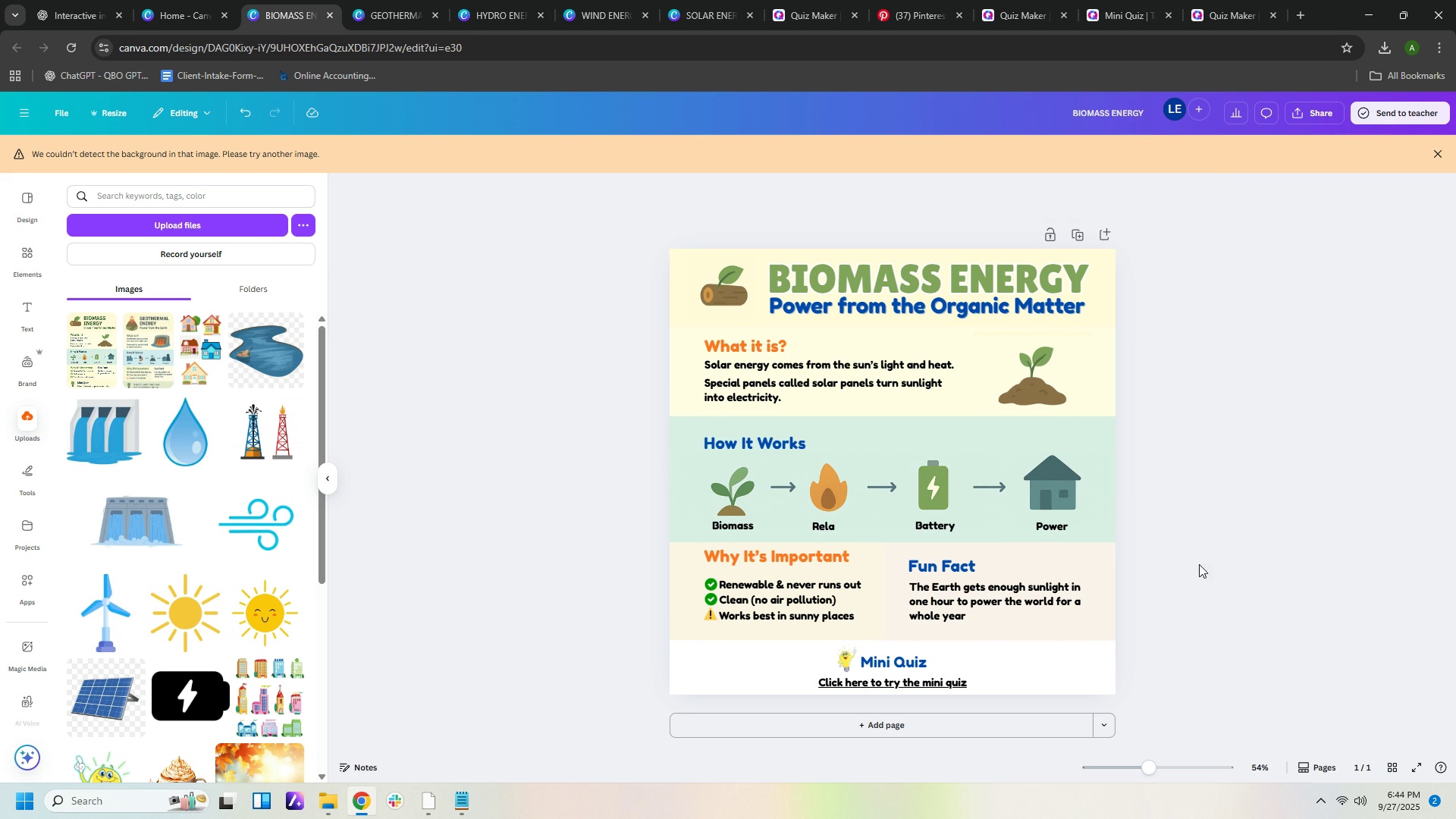 
left_click([832, 531])
 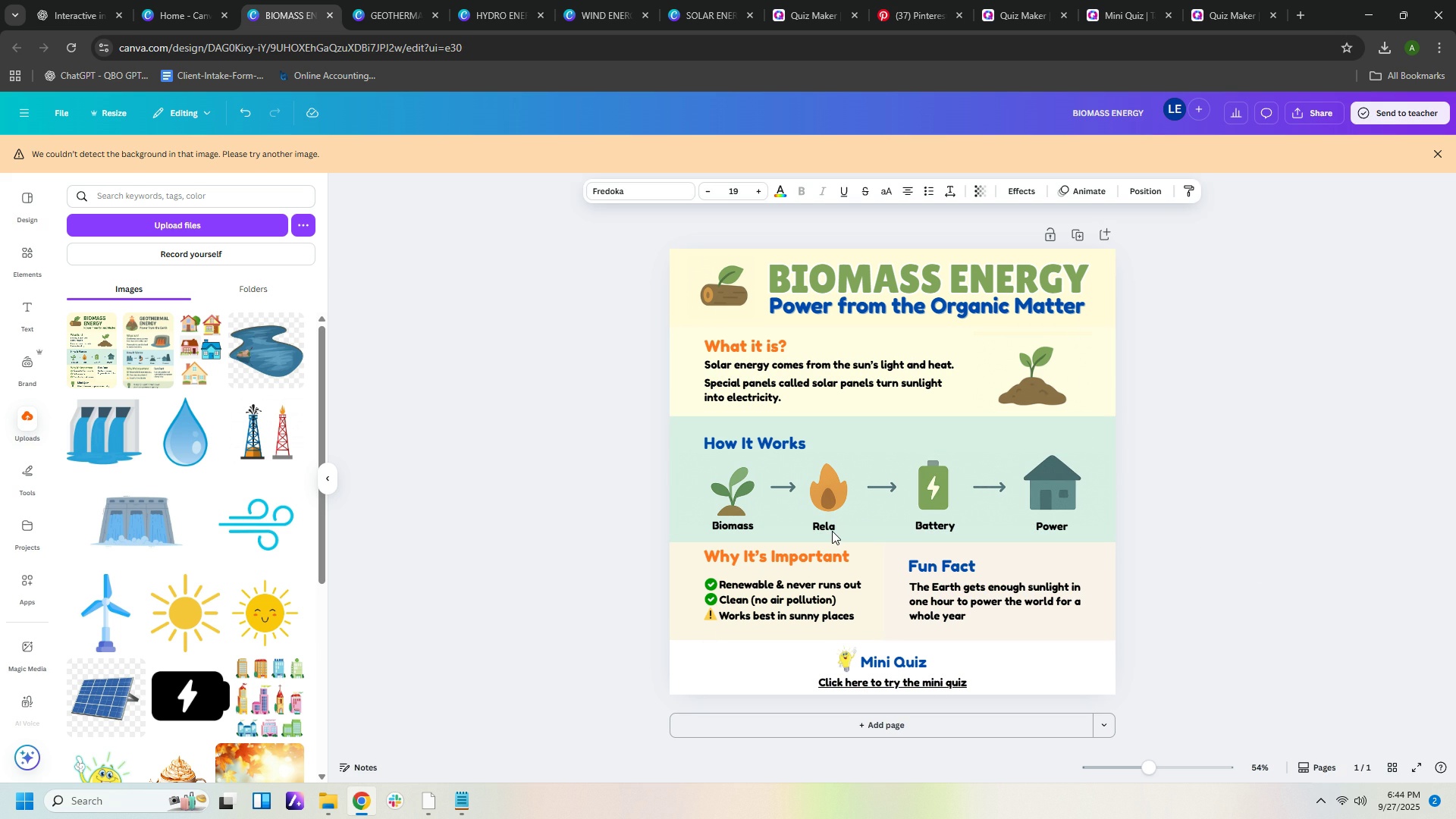 
key(ArrowRight)
 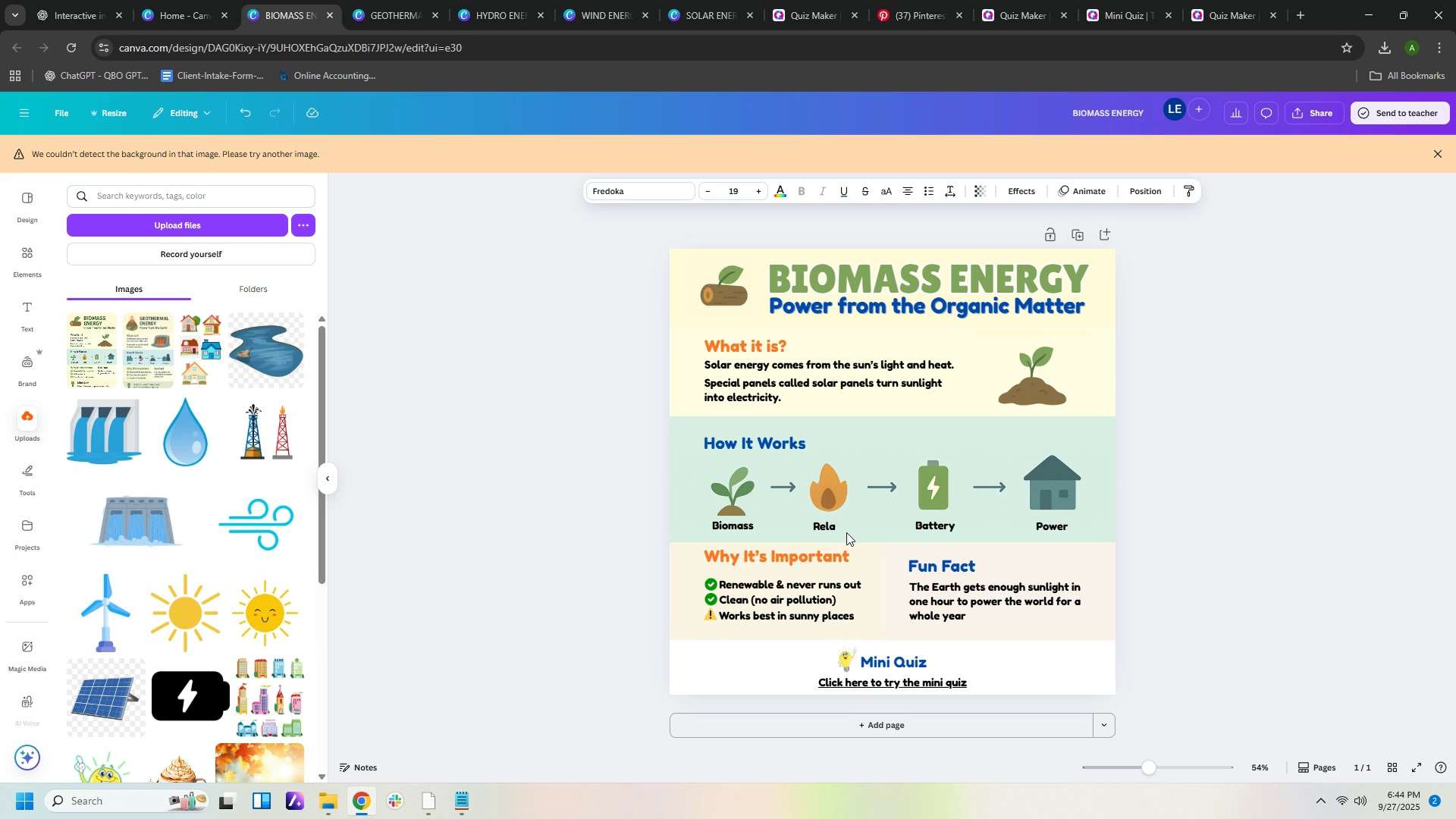 
key(ArrowRight)
 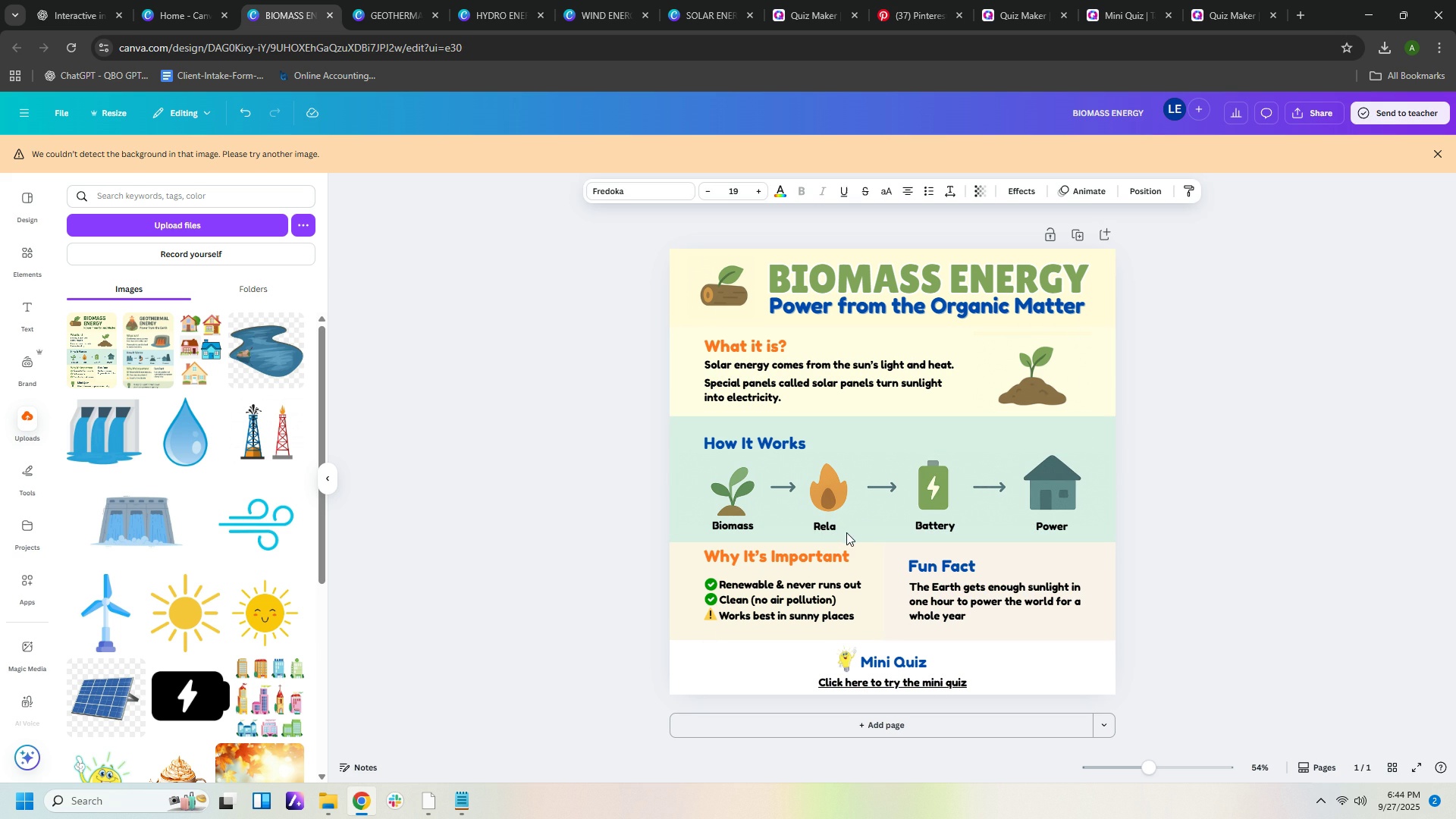 
key(ArrowRight)
 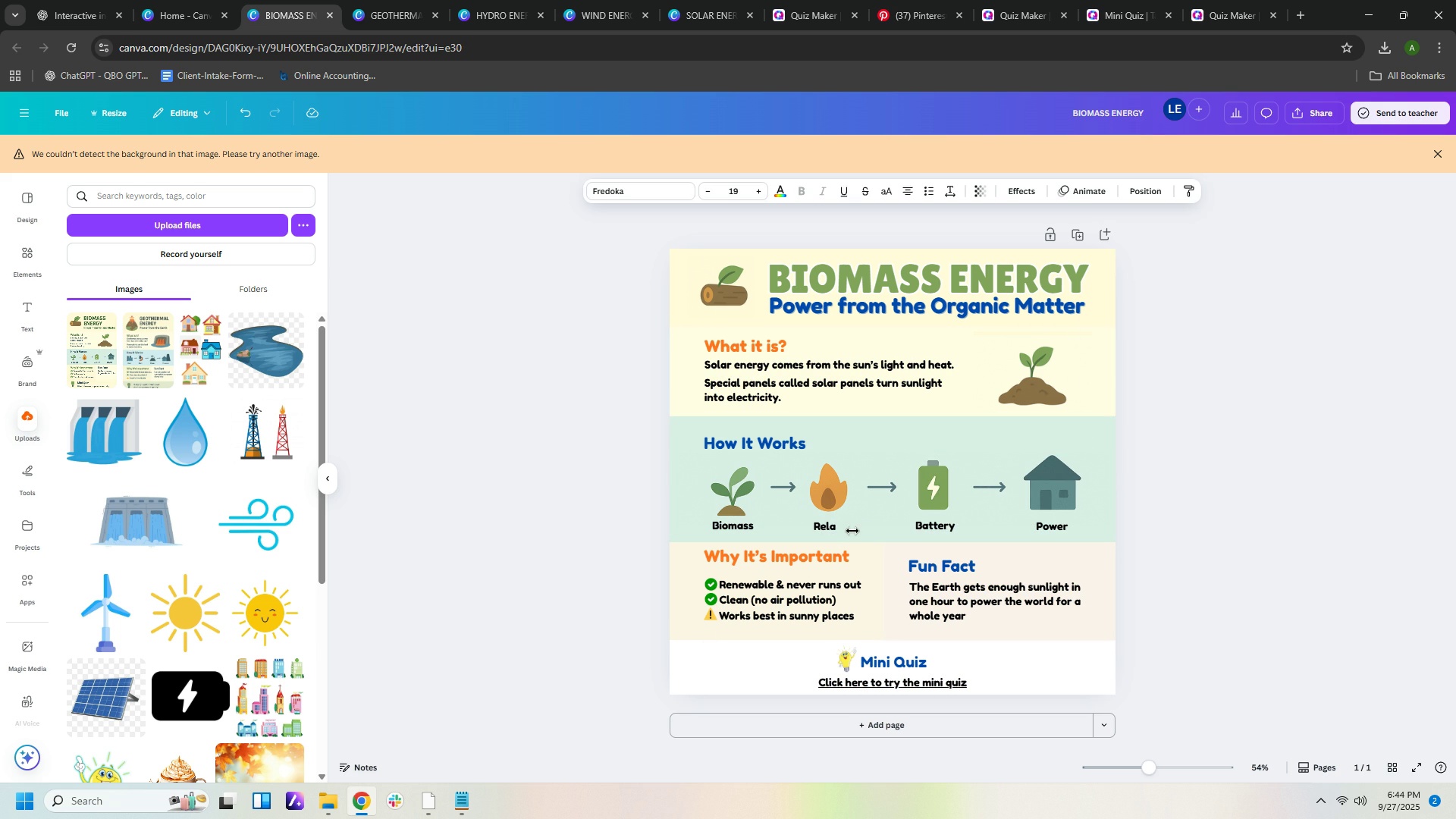 
key(ArrowRight)